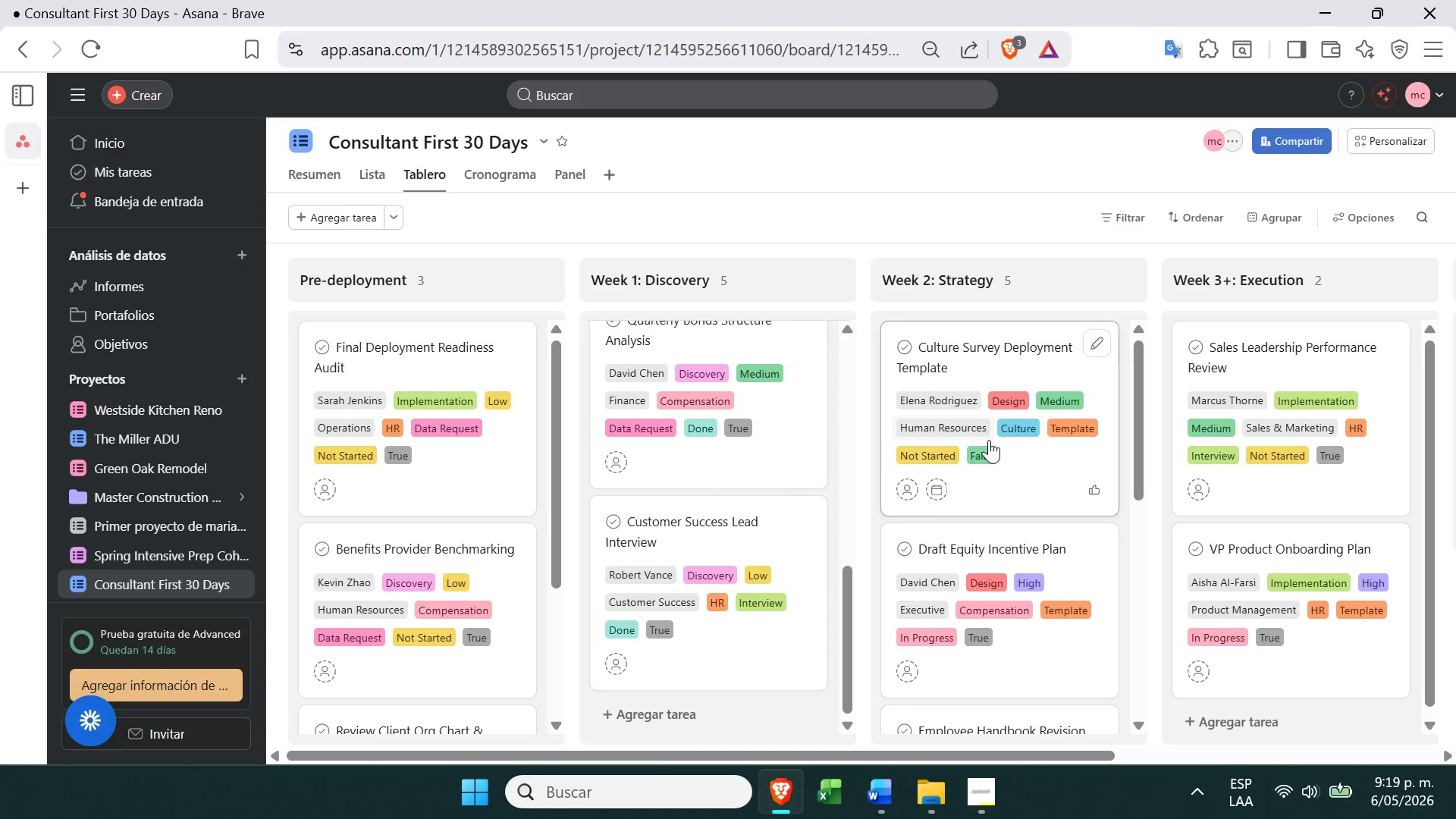 
mouse_move([1043, 435])
 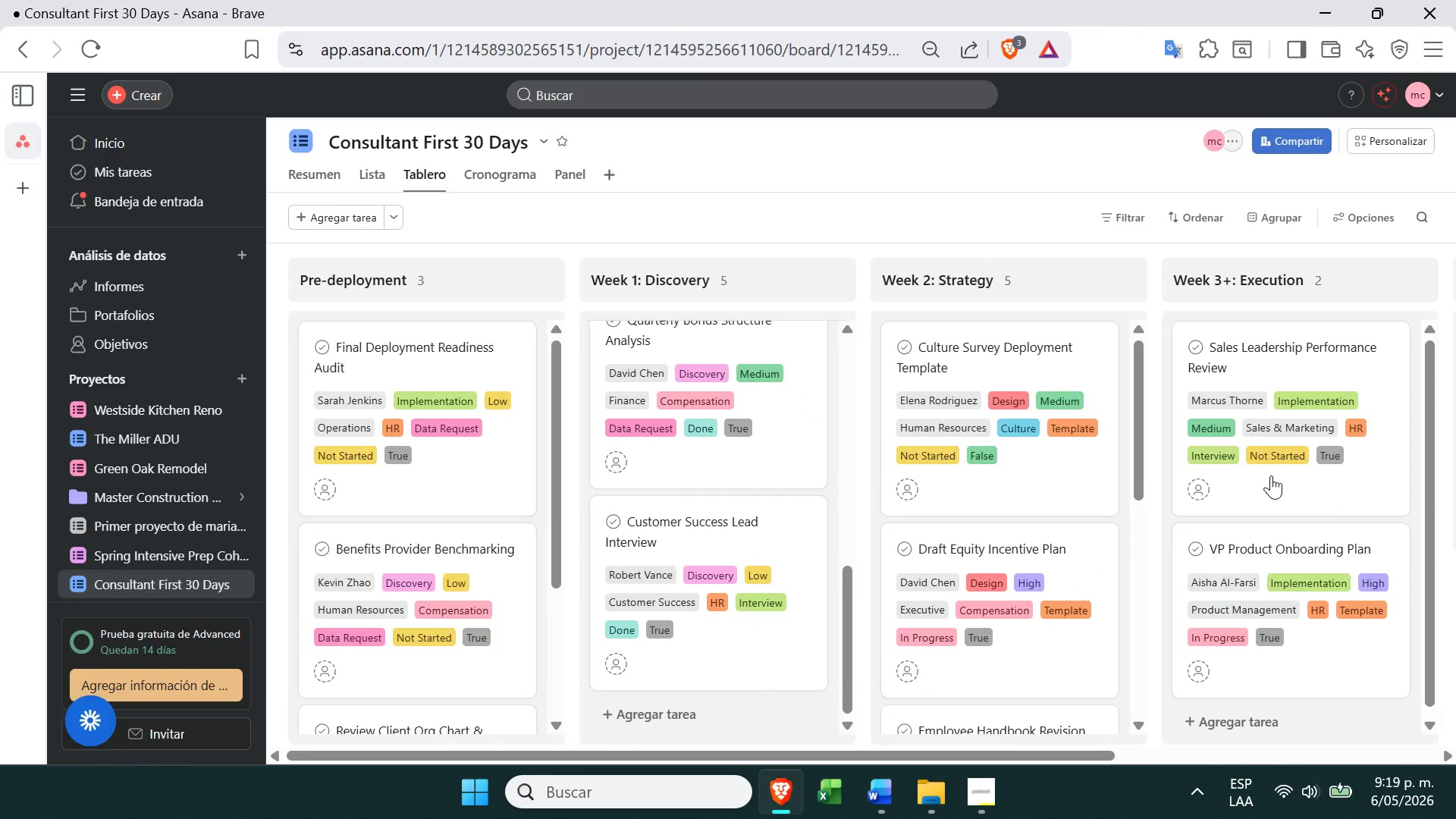 
mouse_move([975, 387])
 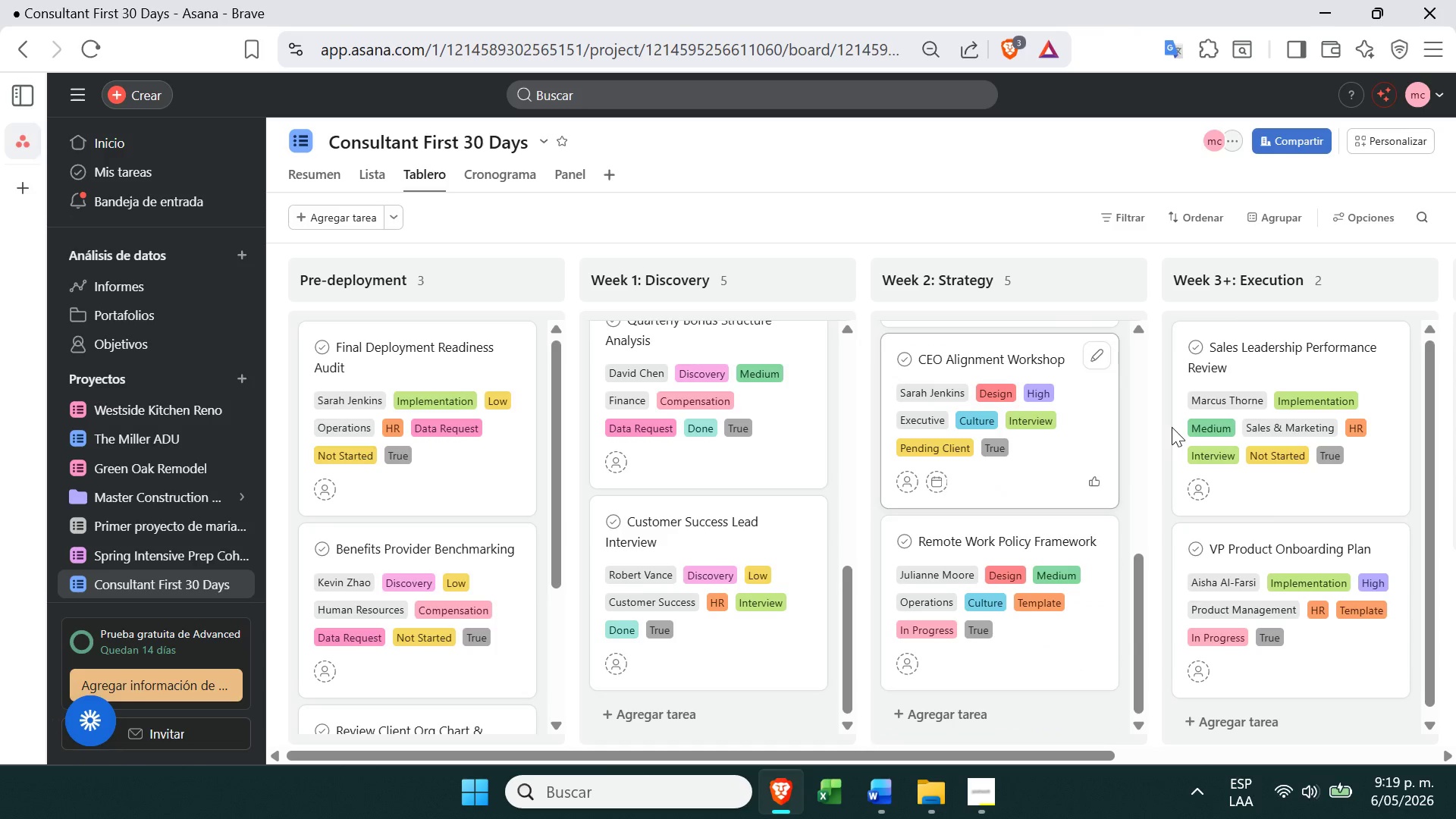 
mouse_move([1159, 444])
 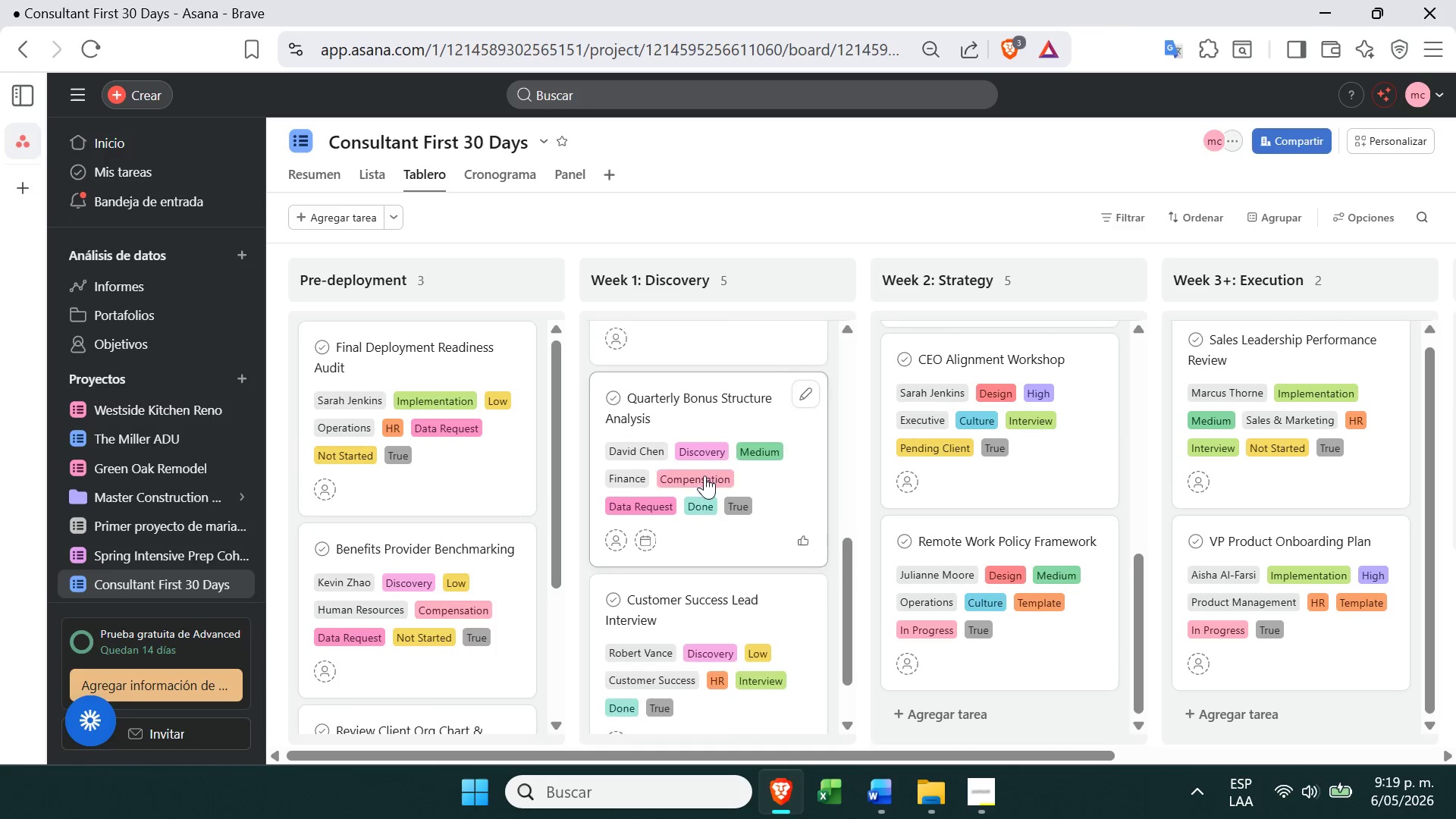 
wait(12.45)
 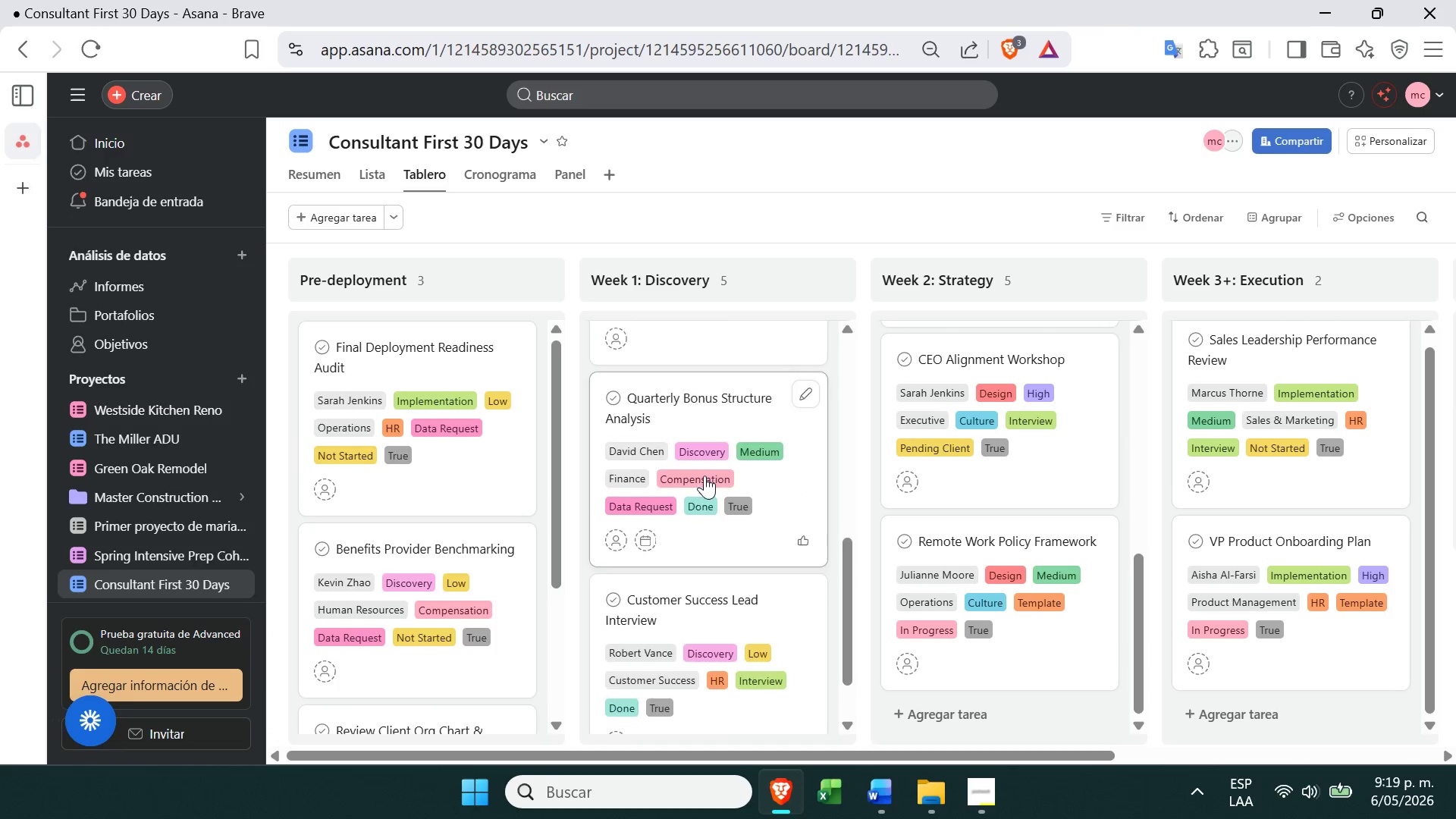 
right_click([424, 444])
 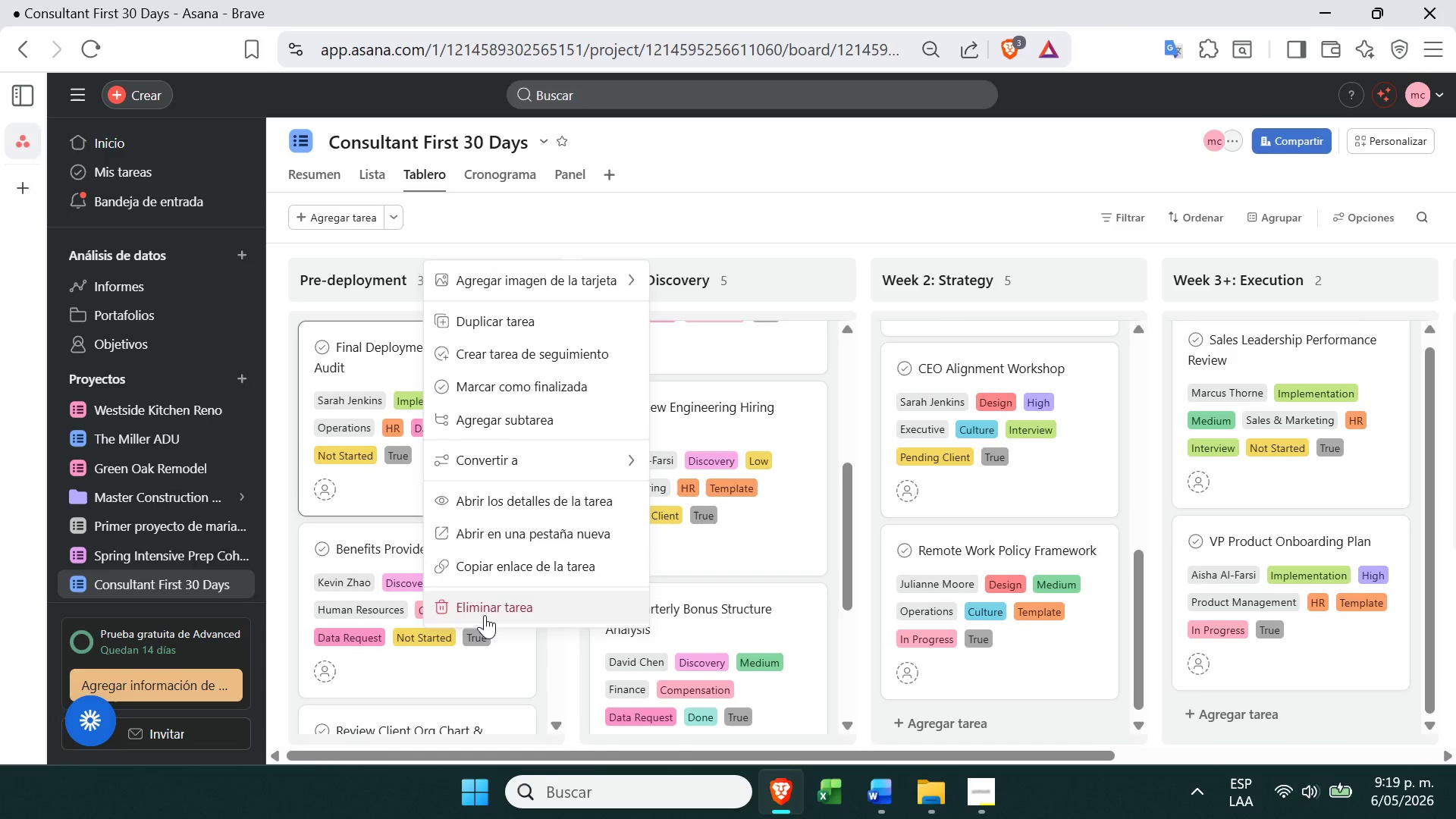 
left_click([485, 616])
 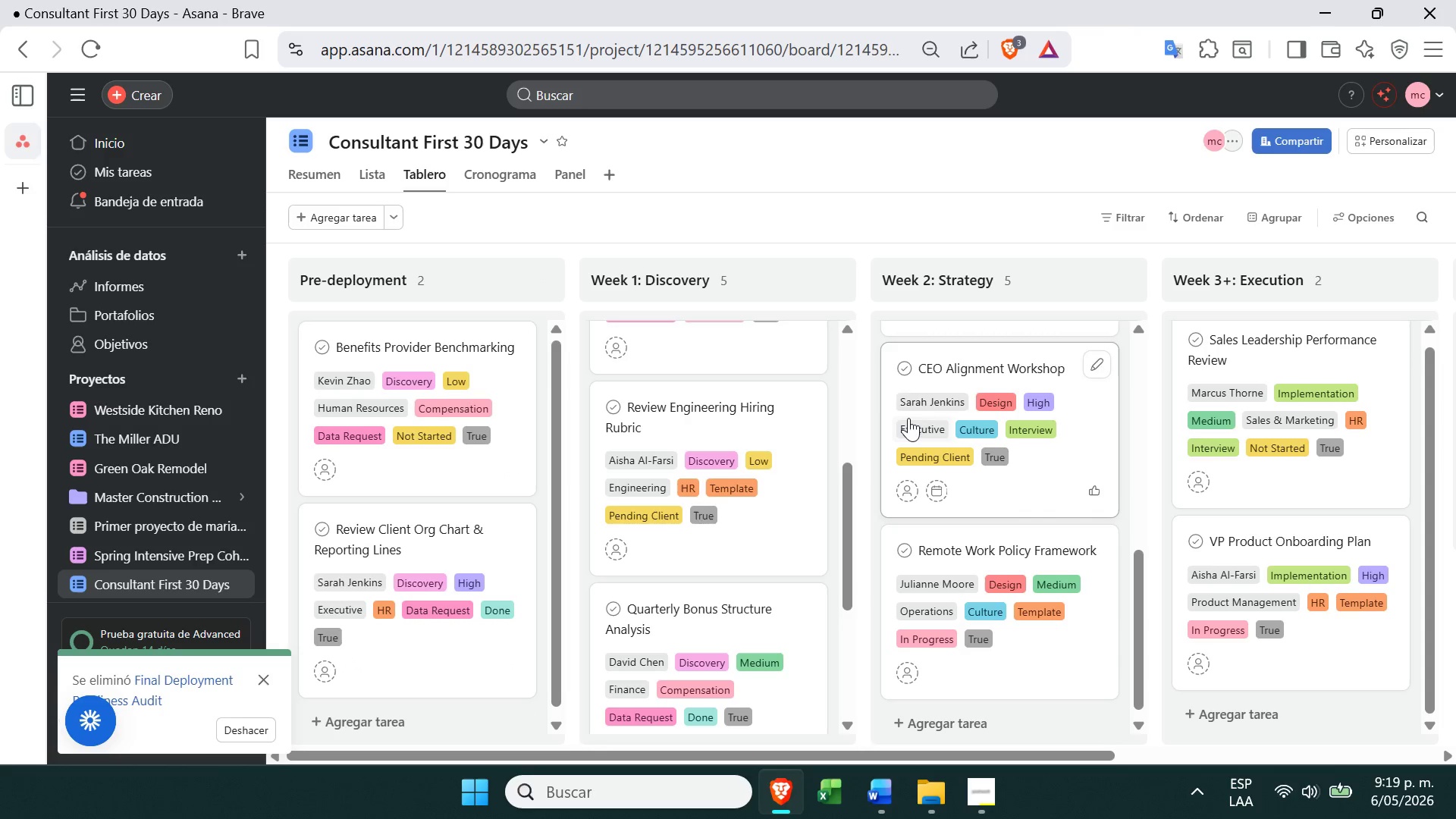 
wait(6.92)
 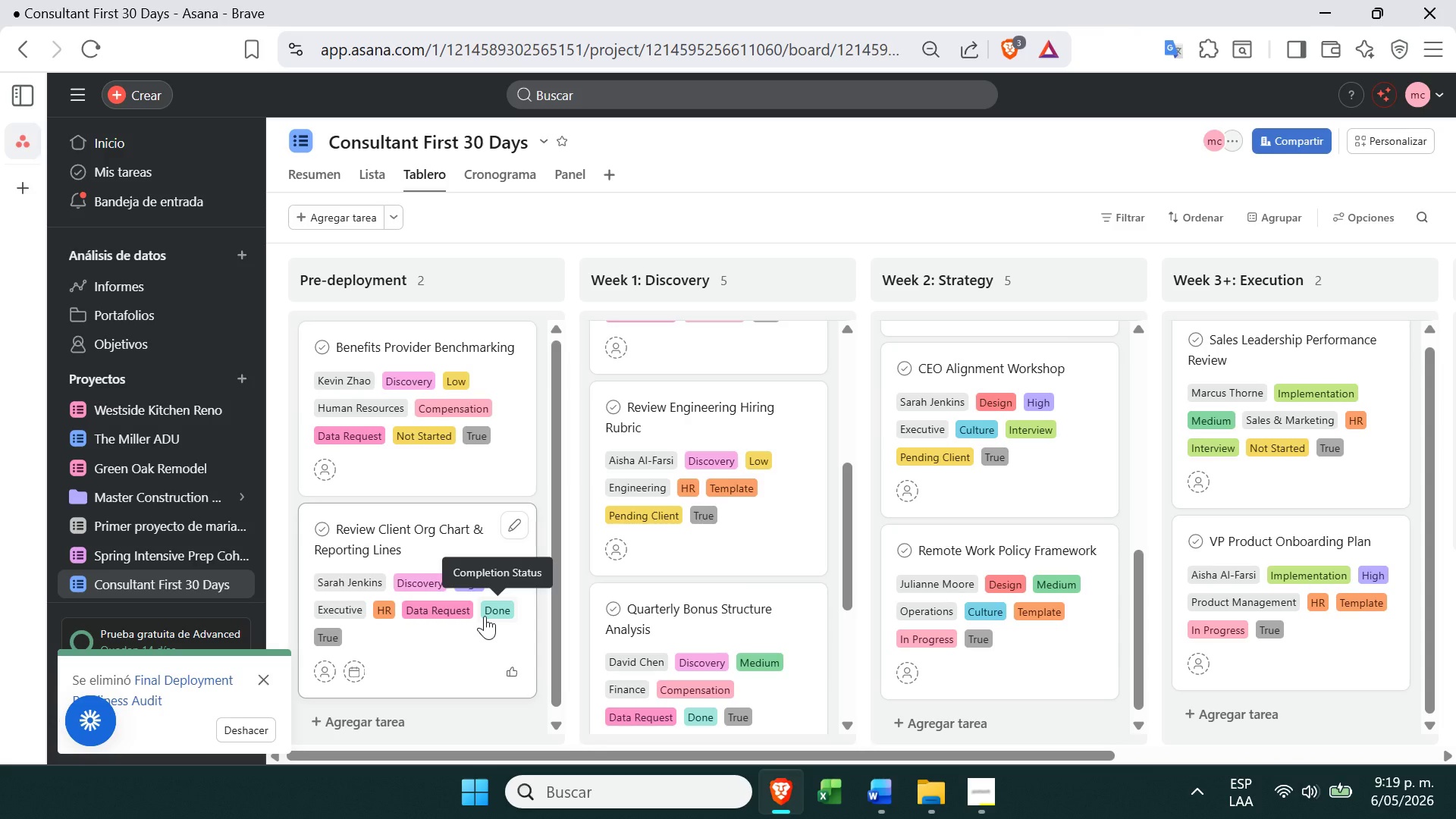 
left_click([1207, 613])